 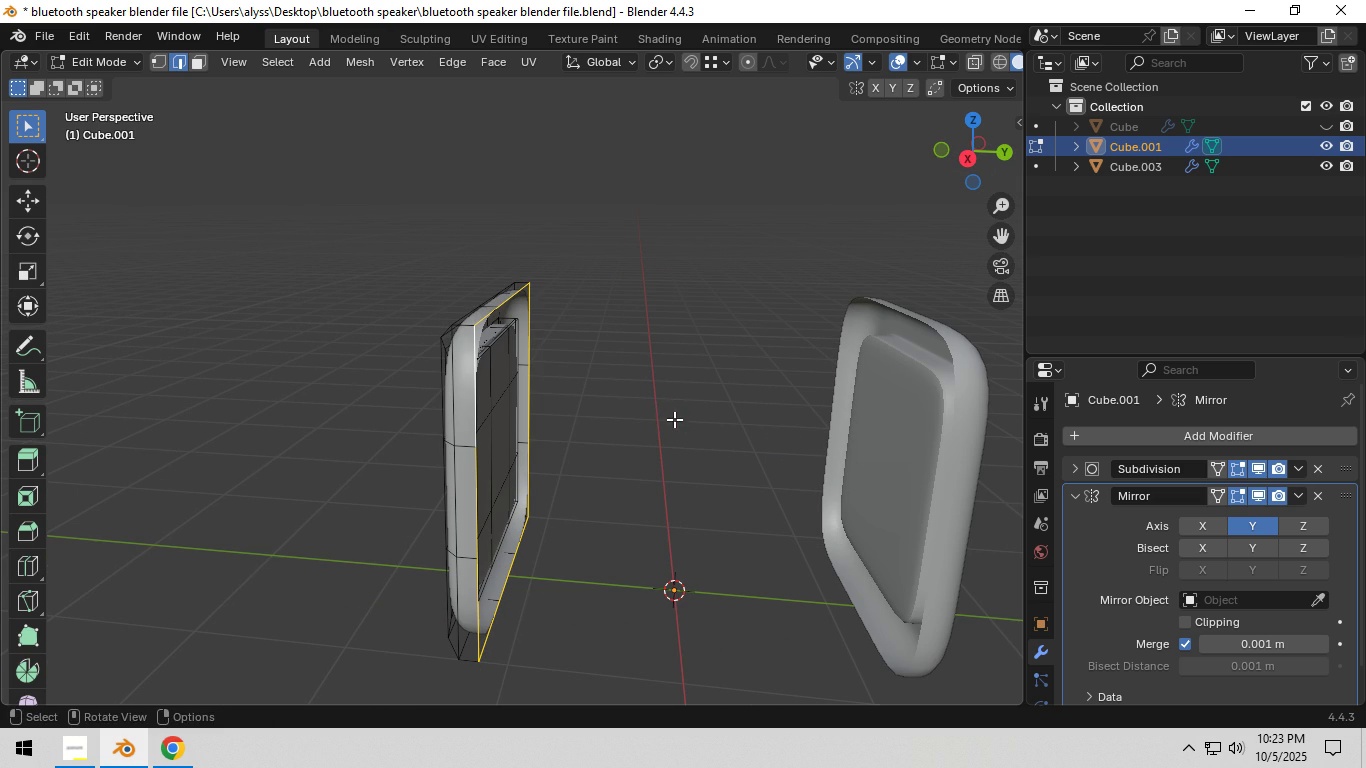 
scroll: coordinate [1128, 554], scroll_direction: down, amount: 2.0
 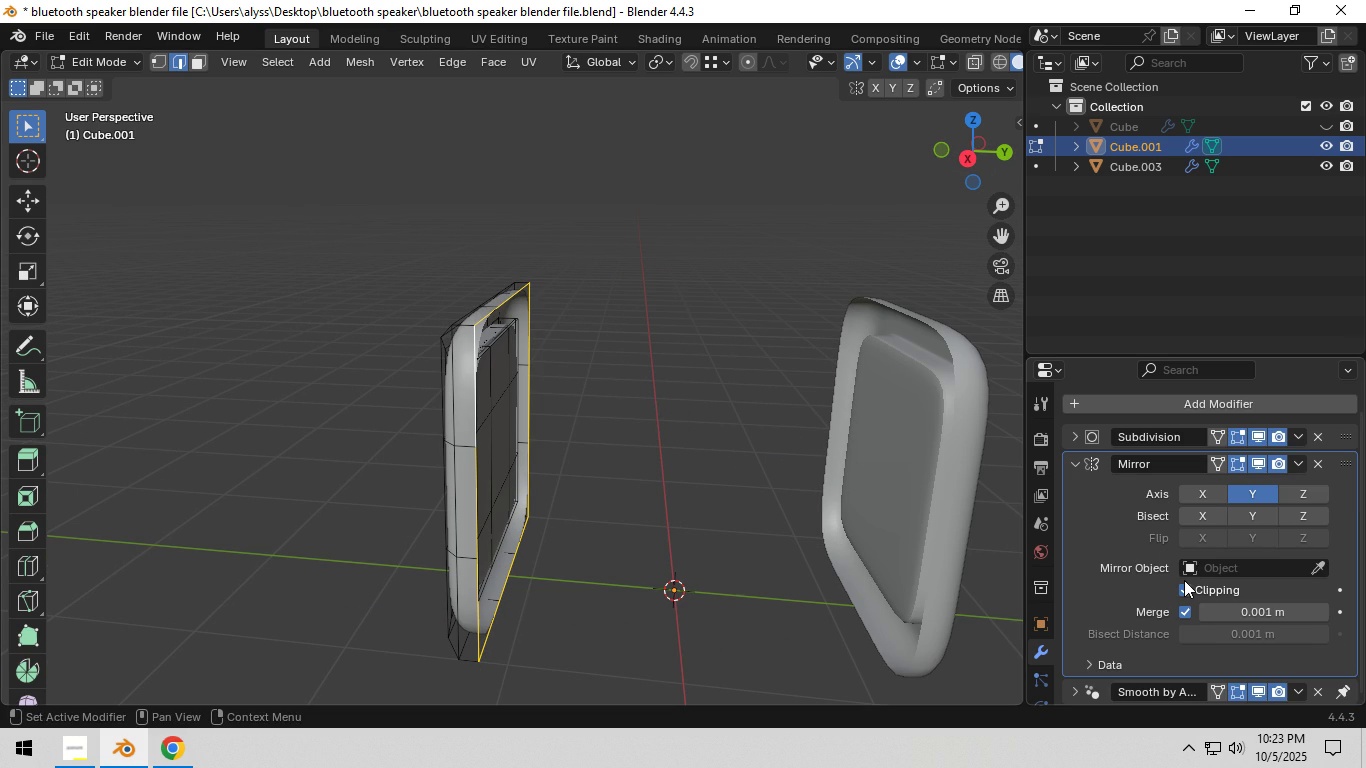 
left_click([1184, 580])
 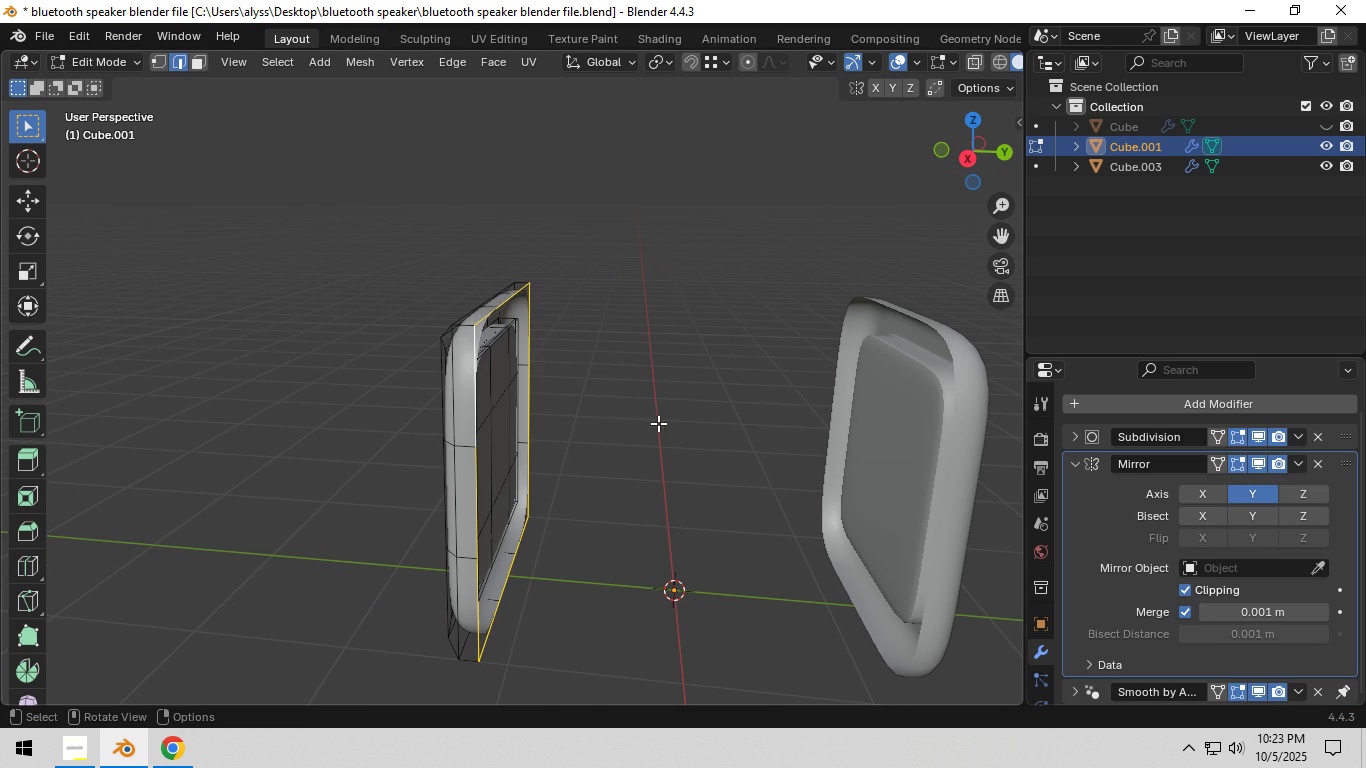 
type(ey)
 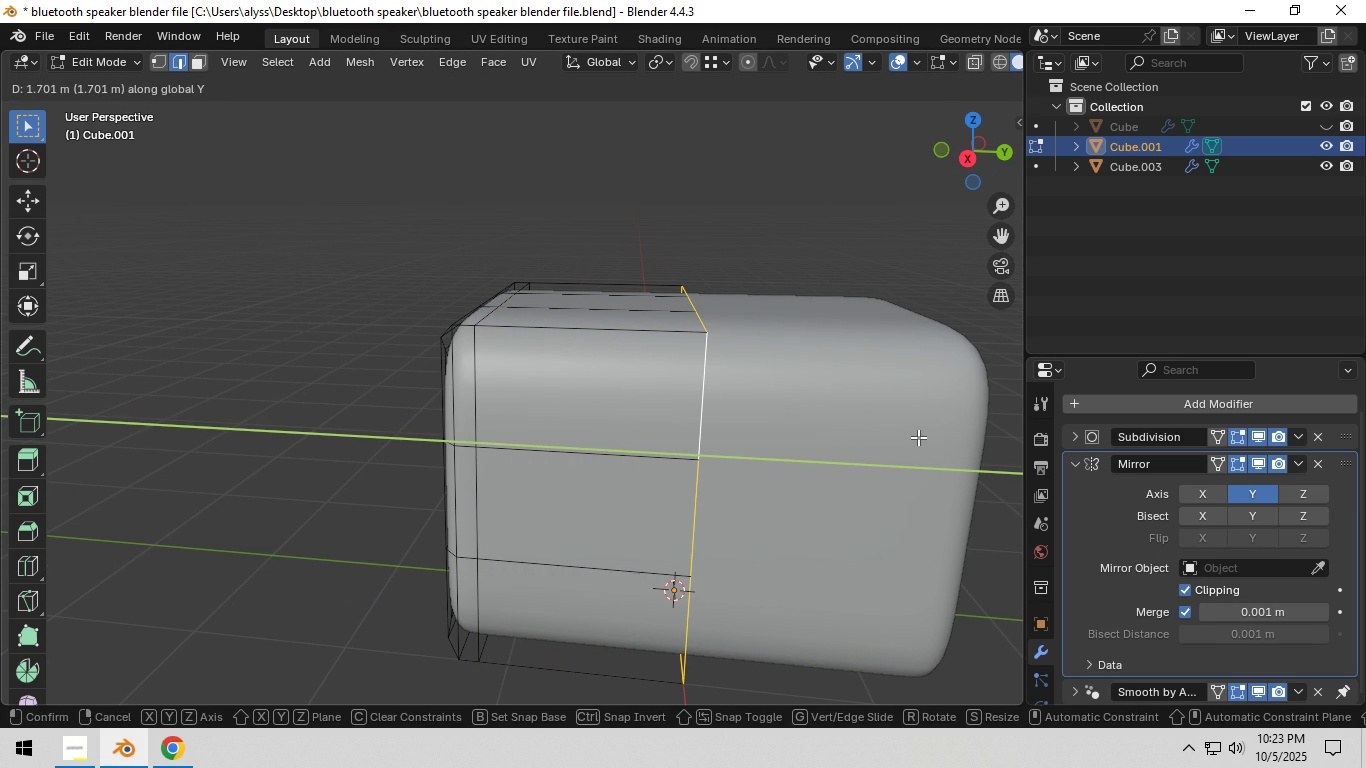 
left_click([918, 437])
 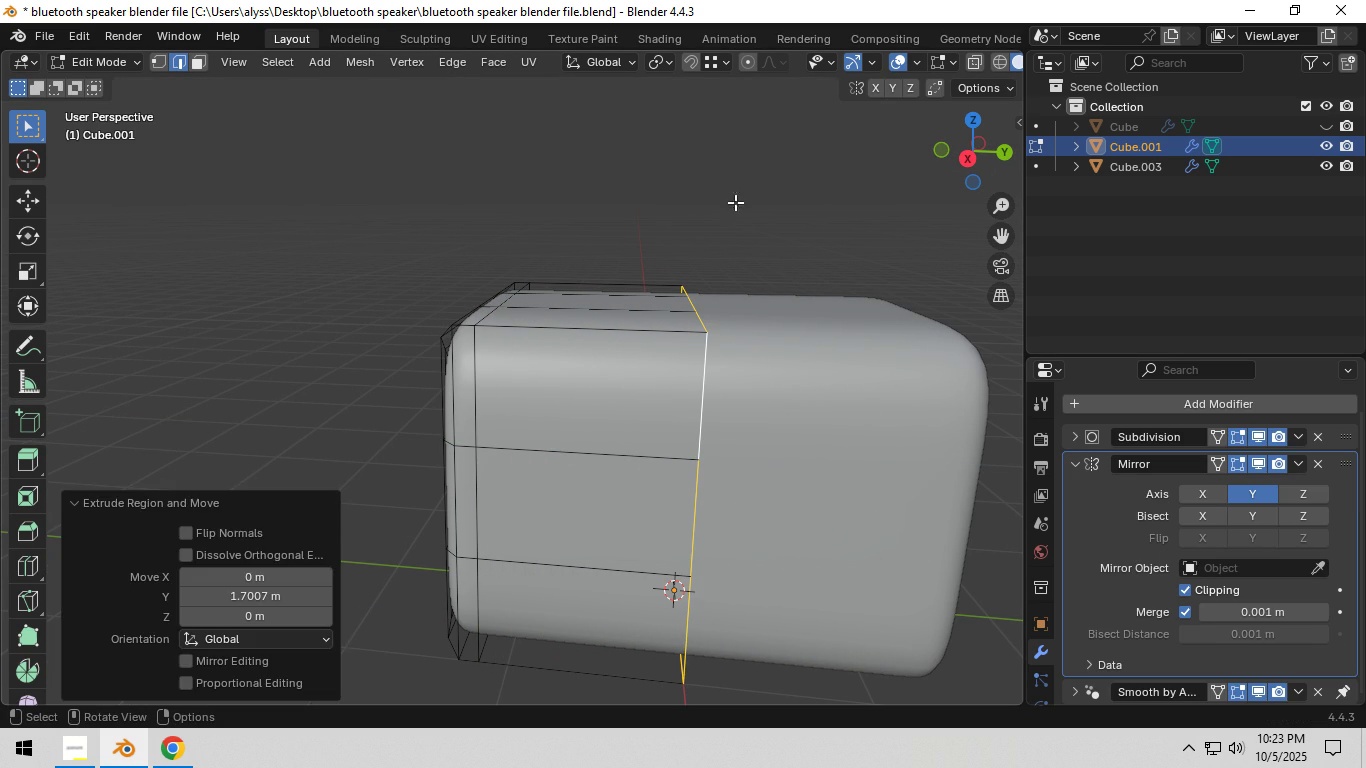 
left_click([731, 181])
 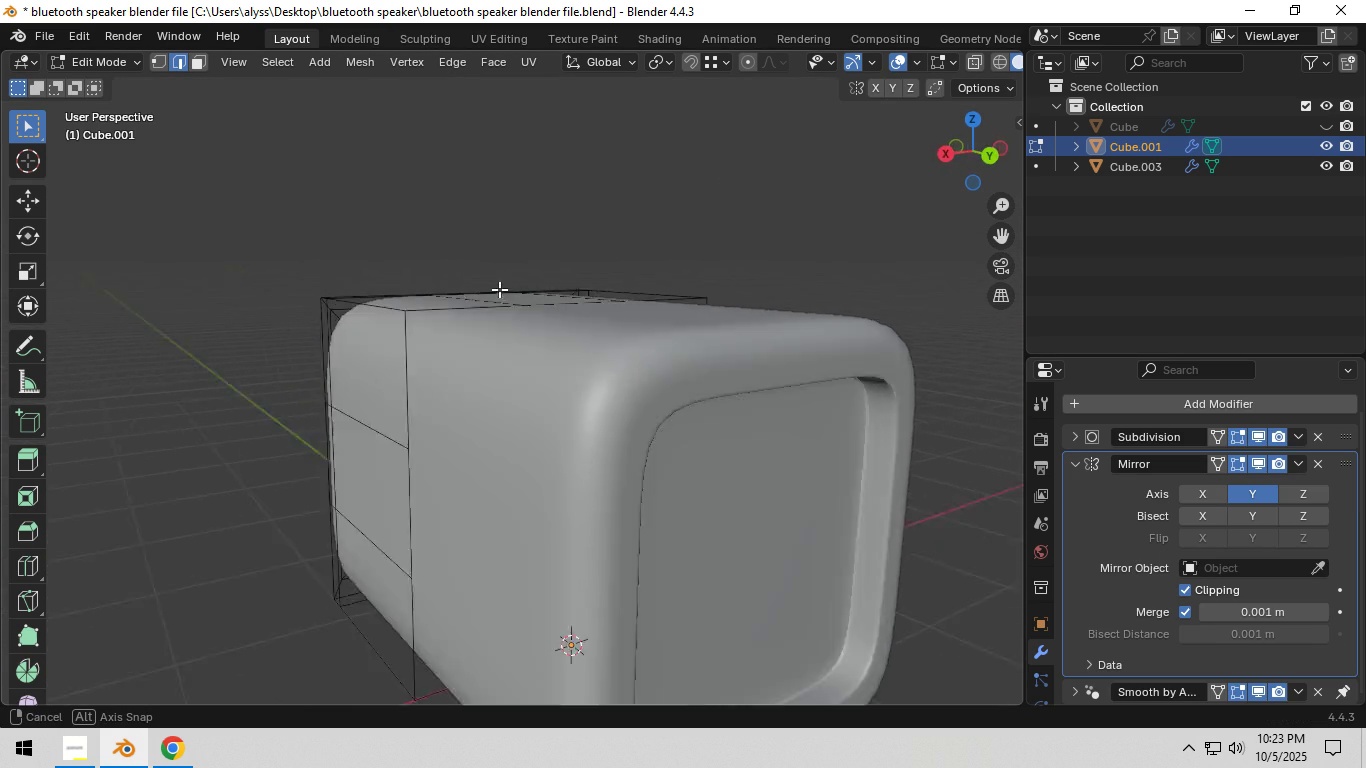 
scroll: coordinate [643, 307], scroll_direction: up, amount: 2.0